 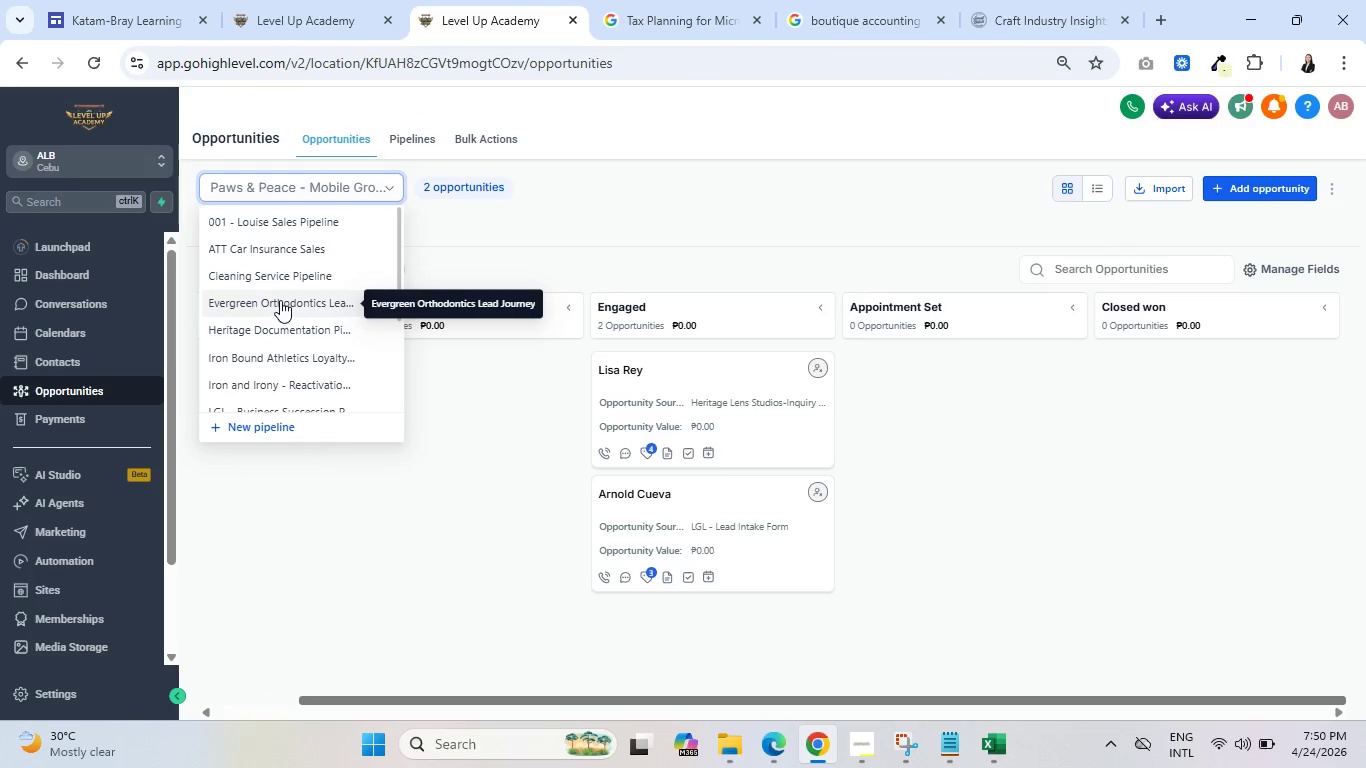 
type(br)
 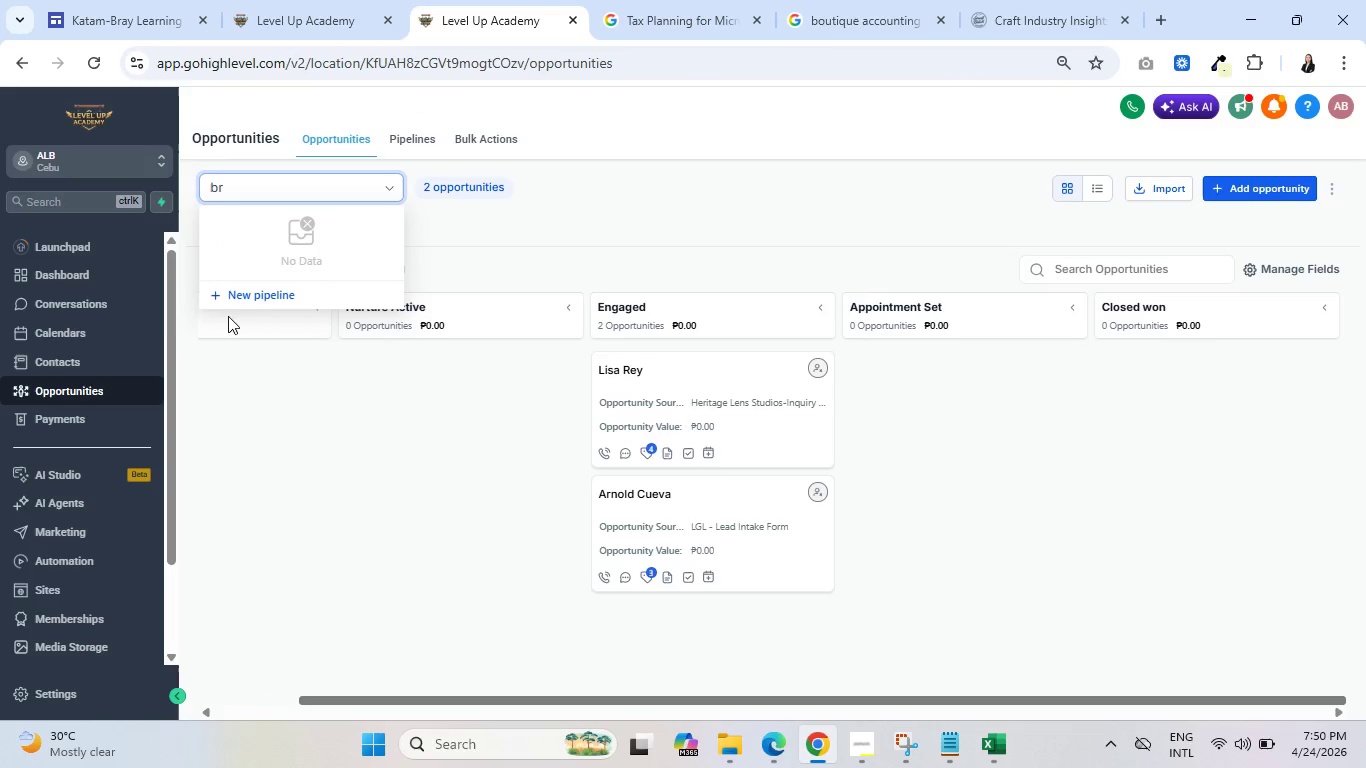 
left_click([81, 354])
 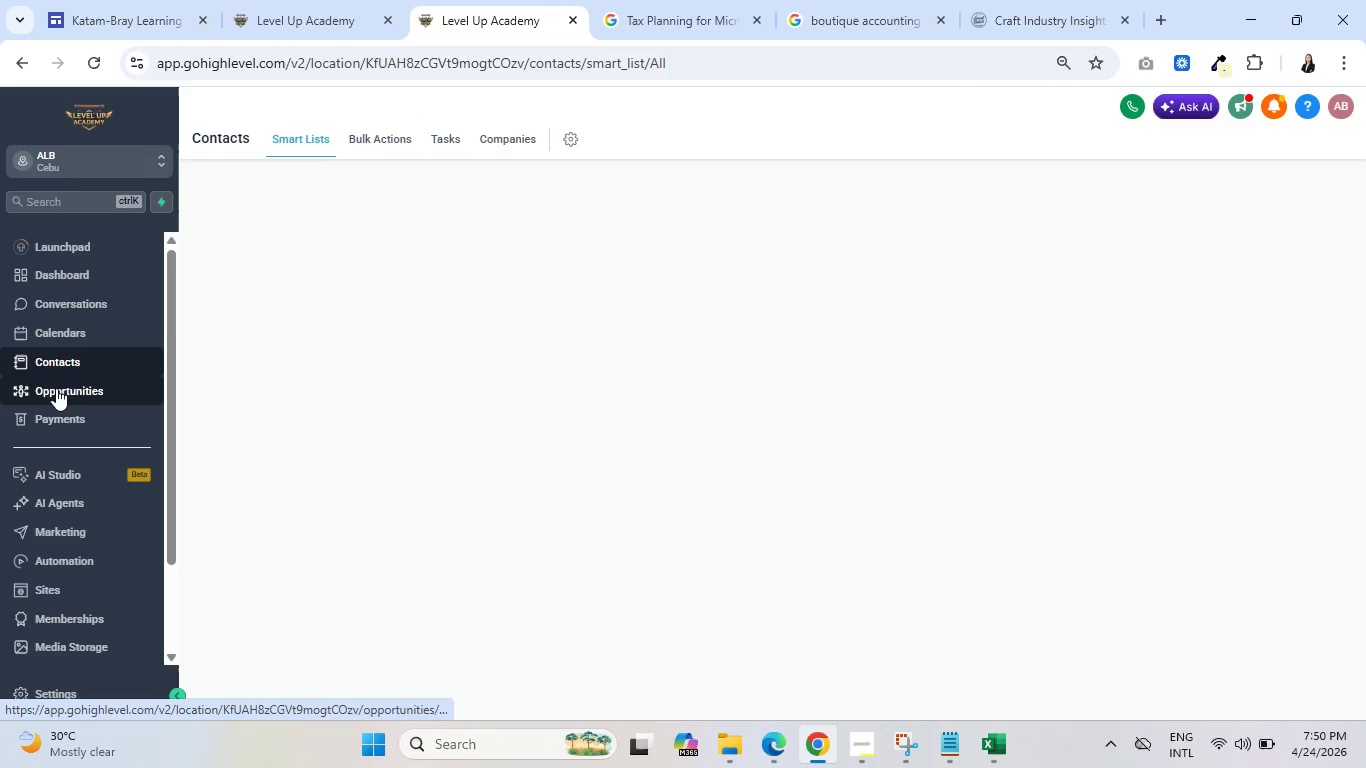 
left_click([56, 387])
 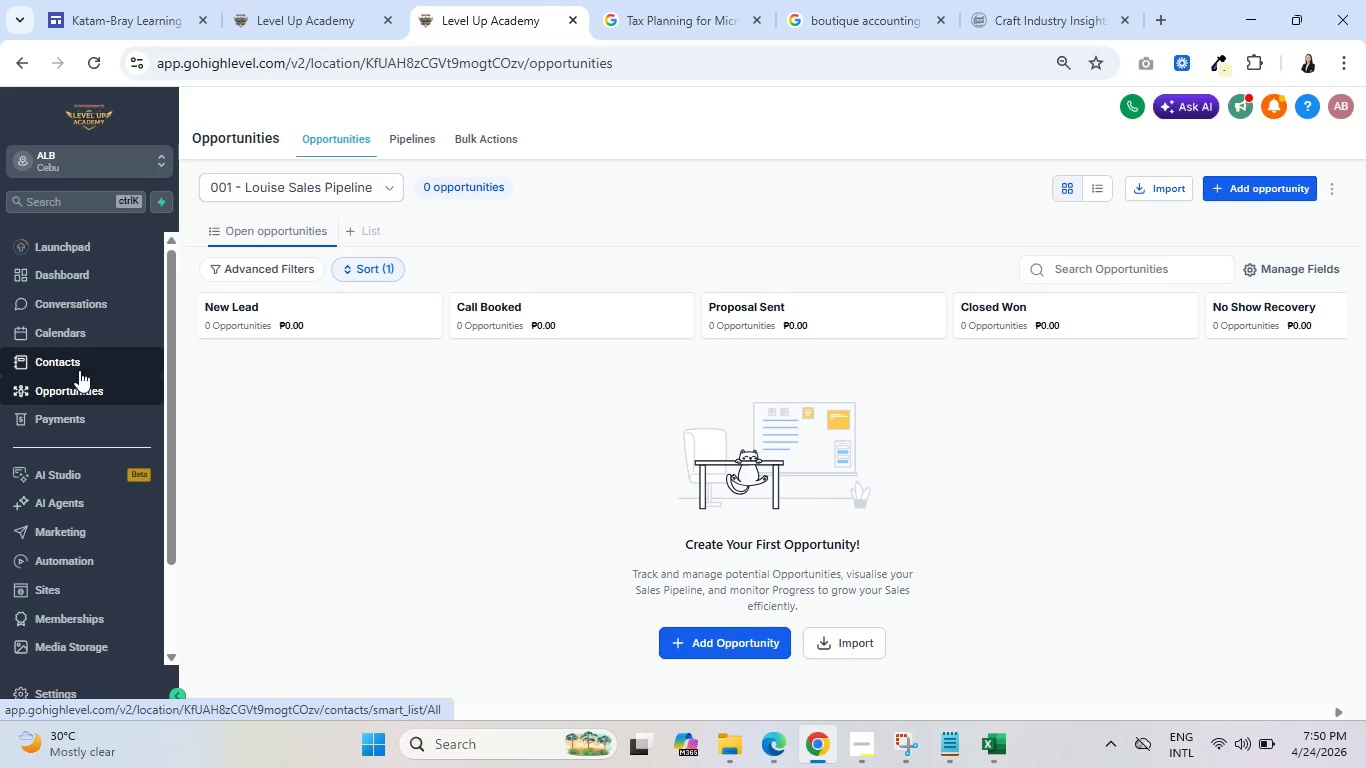 
left_click([423, 136])
 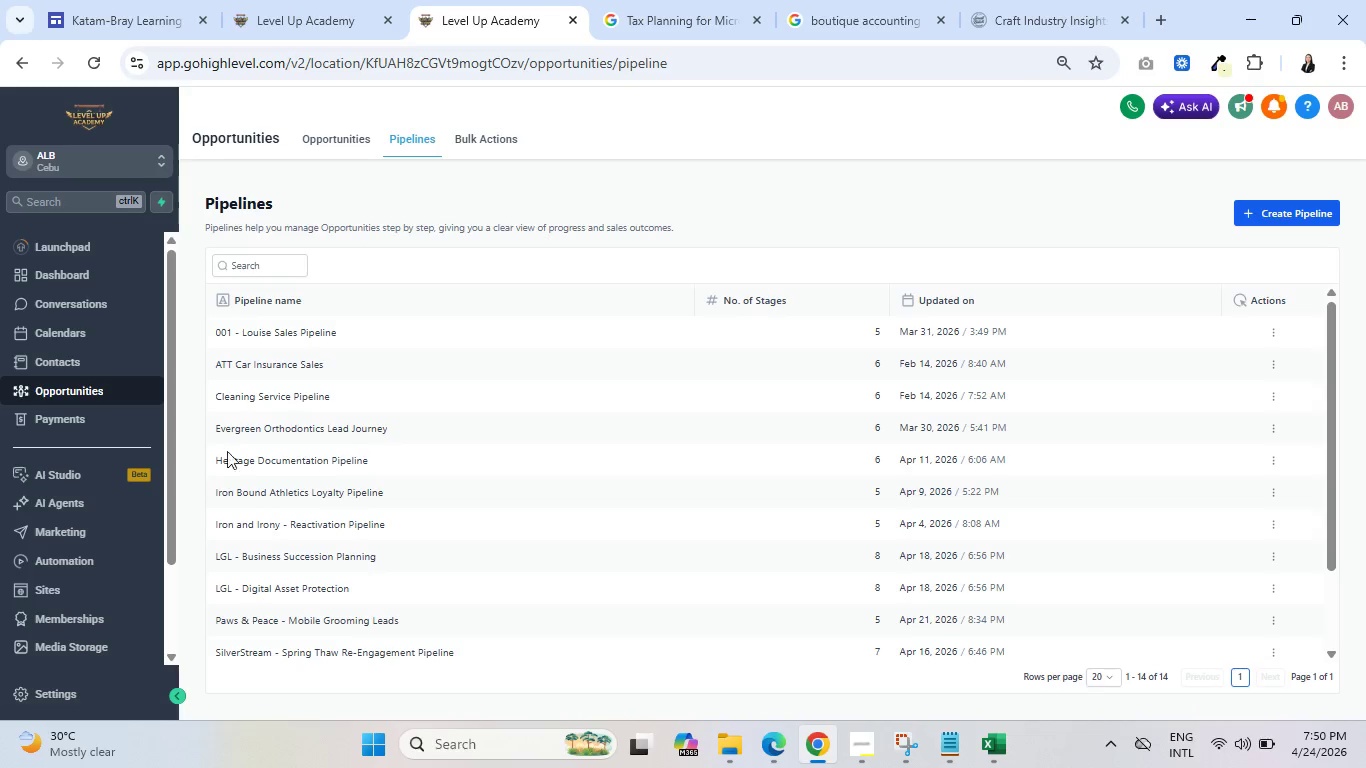 
scroll: coordinate [275, 479], scroll_direction: down, amount: 5.0
 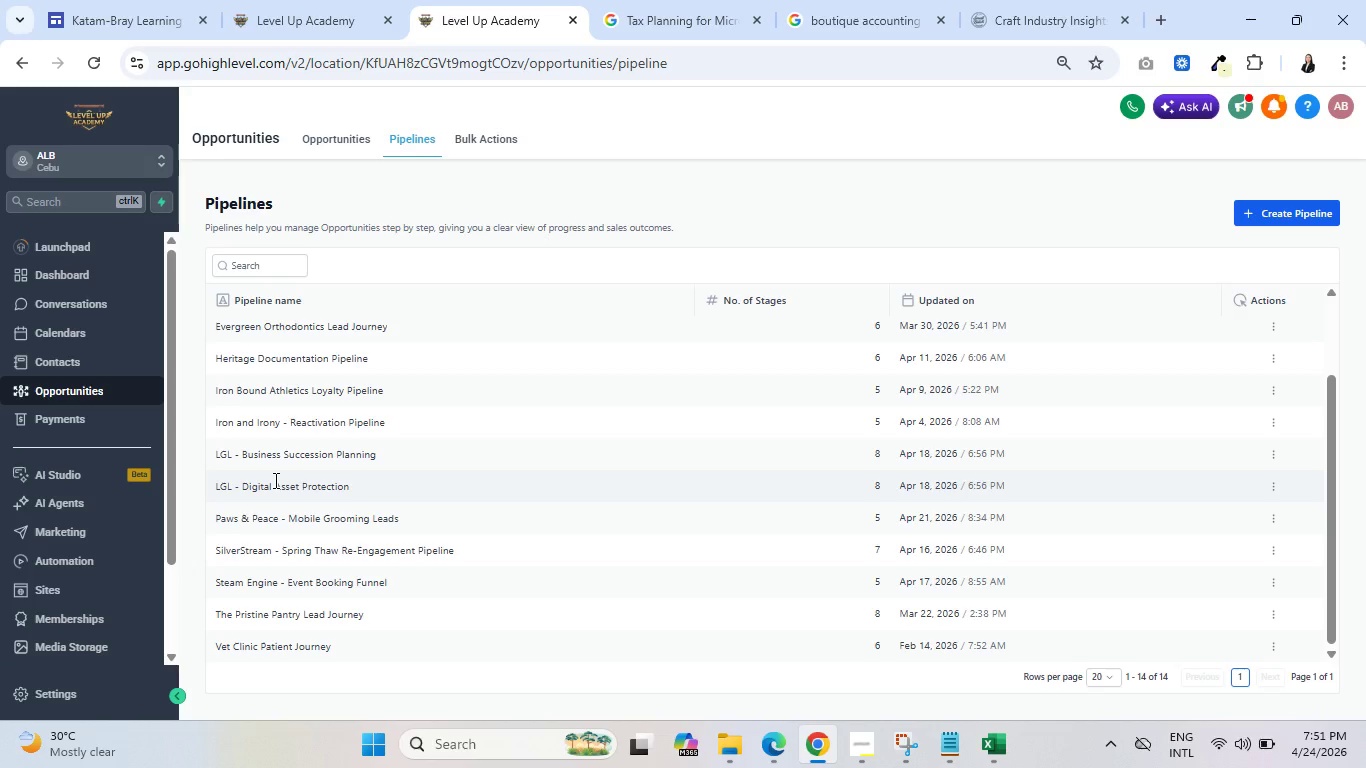 
wait(7.84)
 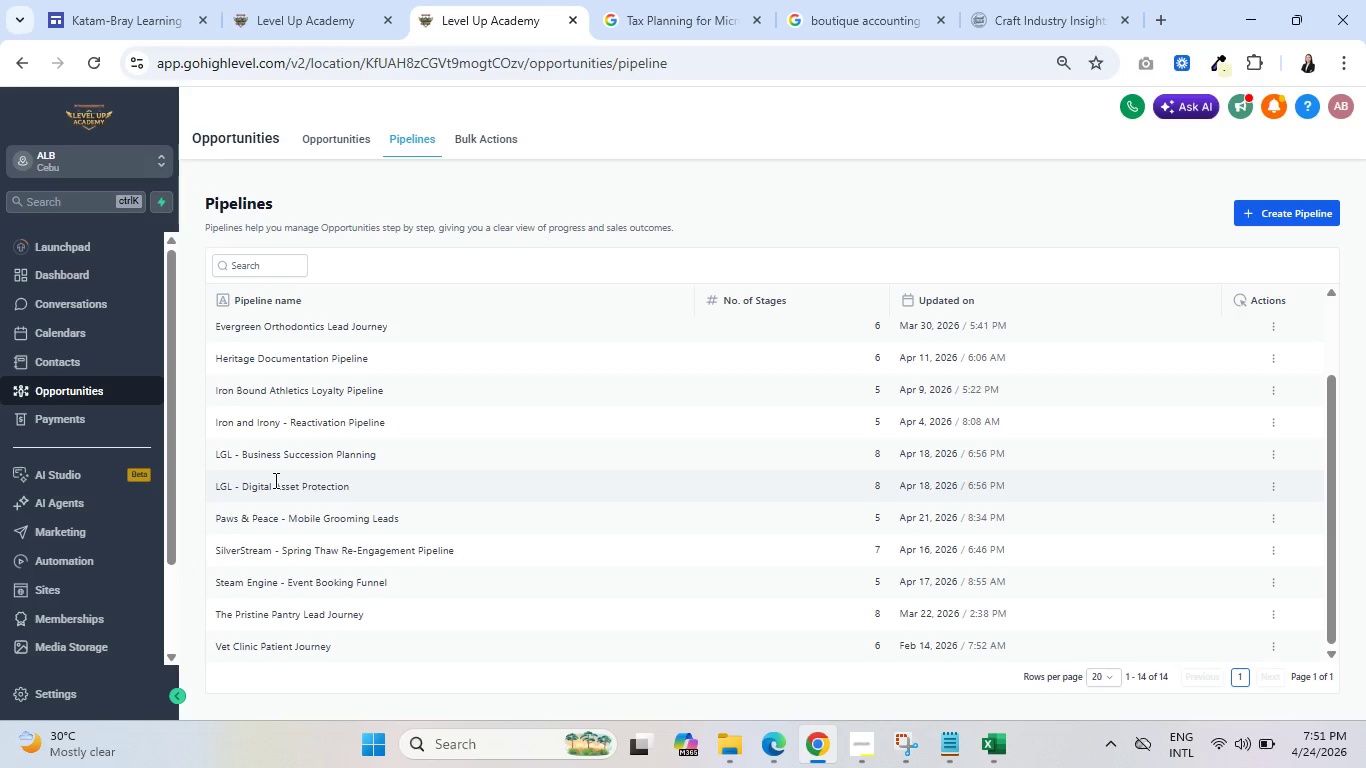 
left_click([256, 267])
 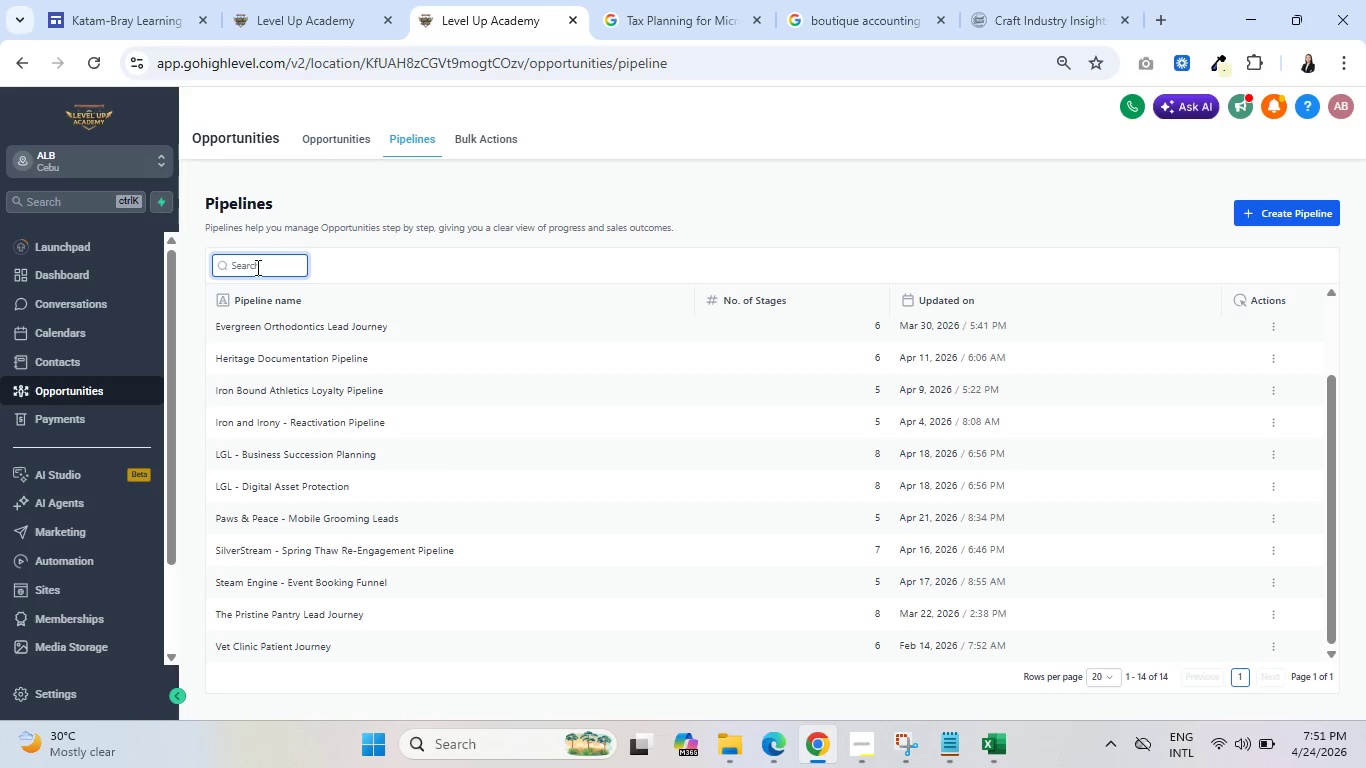 
key(B)
 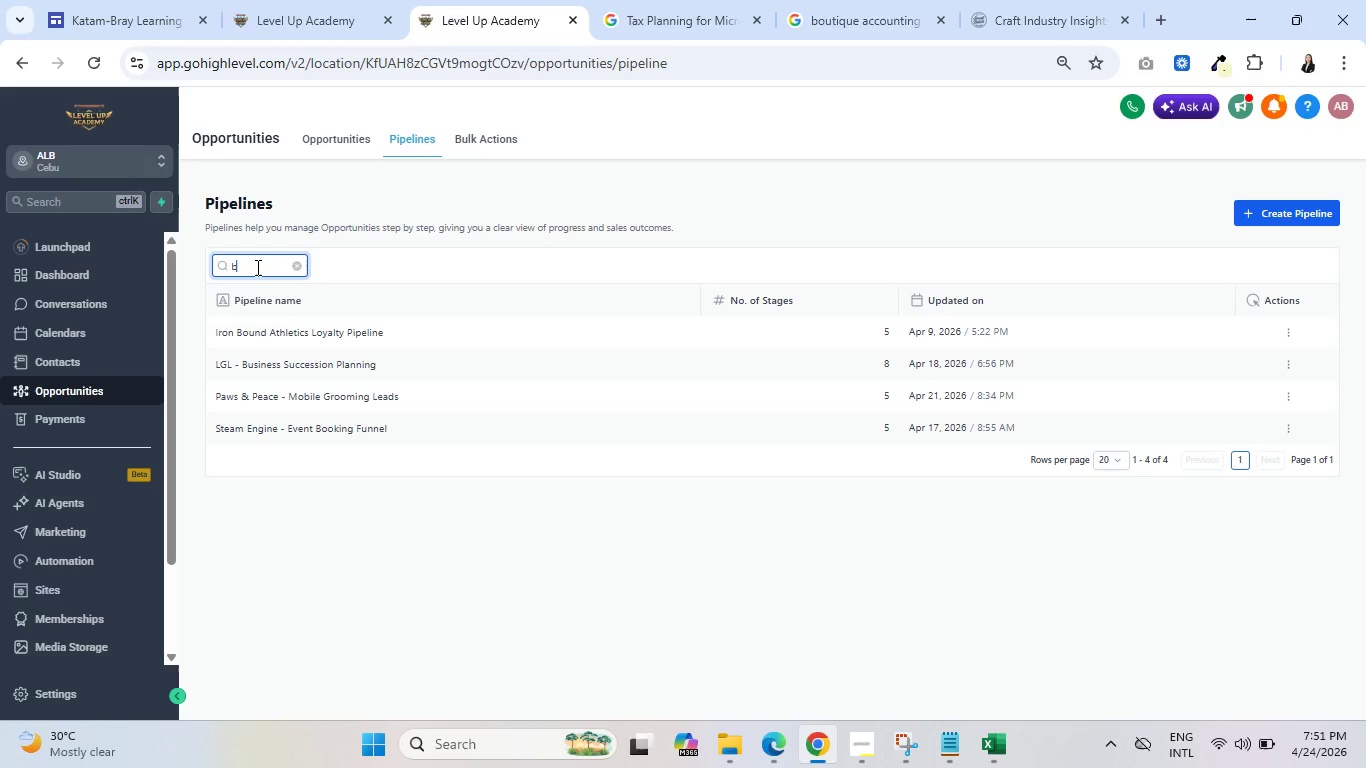 
wait(5.05)
 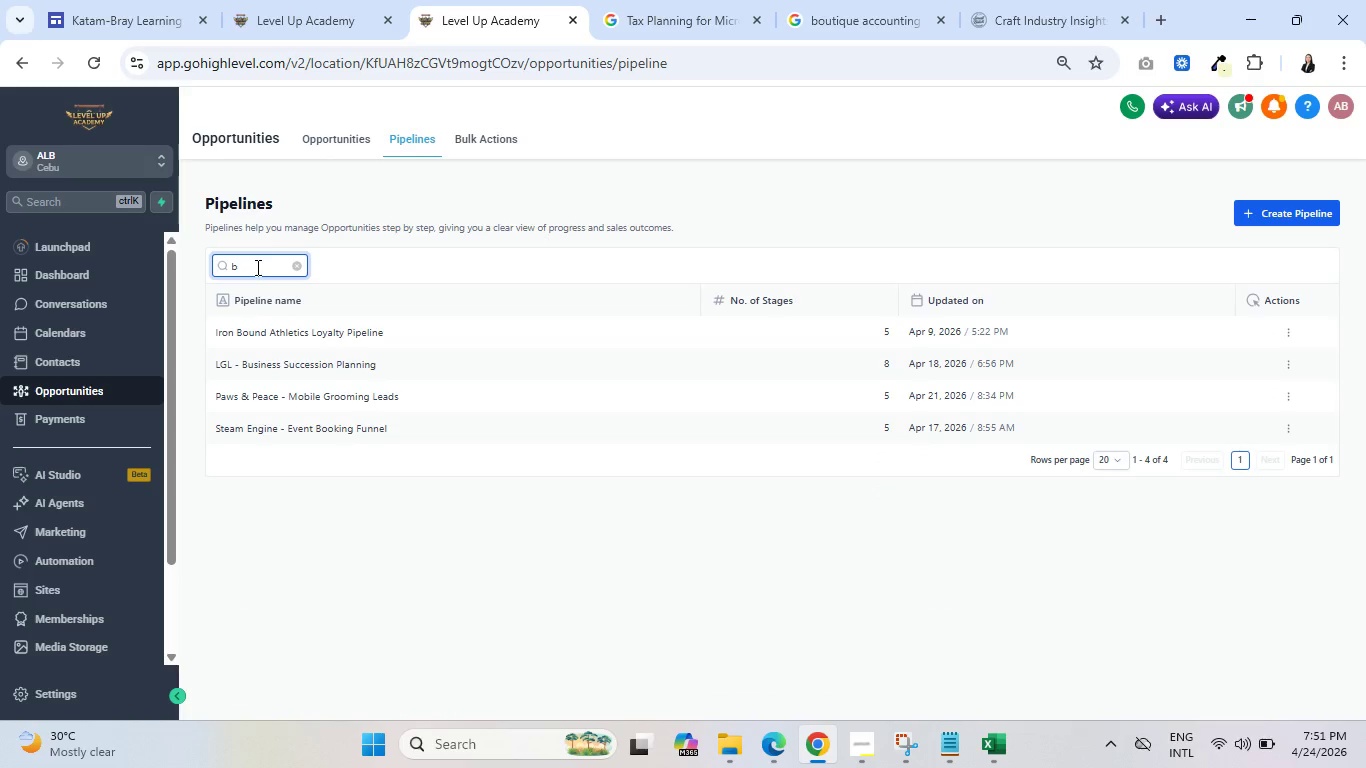 
type(r)
key(Backspace)
key(Backspace)
type(bl)
key(Backspace)
key(Backspace)
 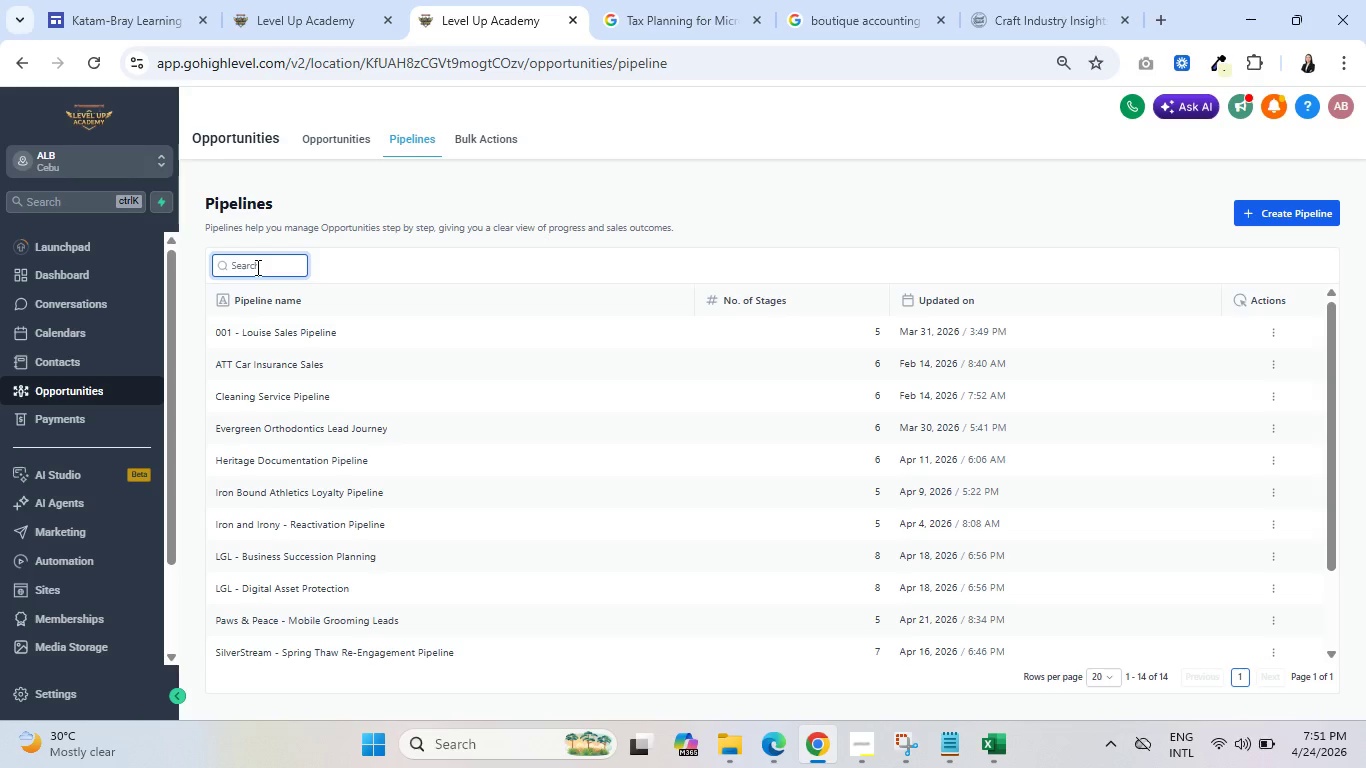 
wait(9.48)
 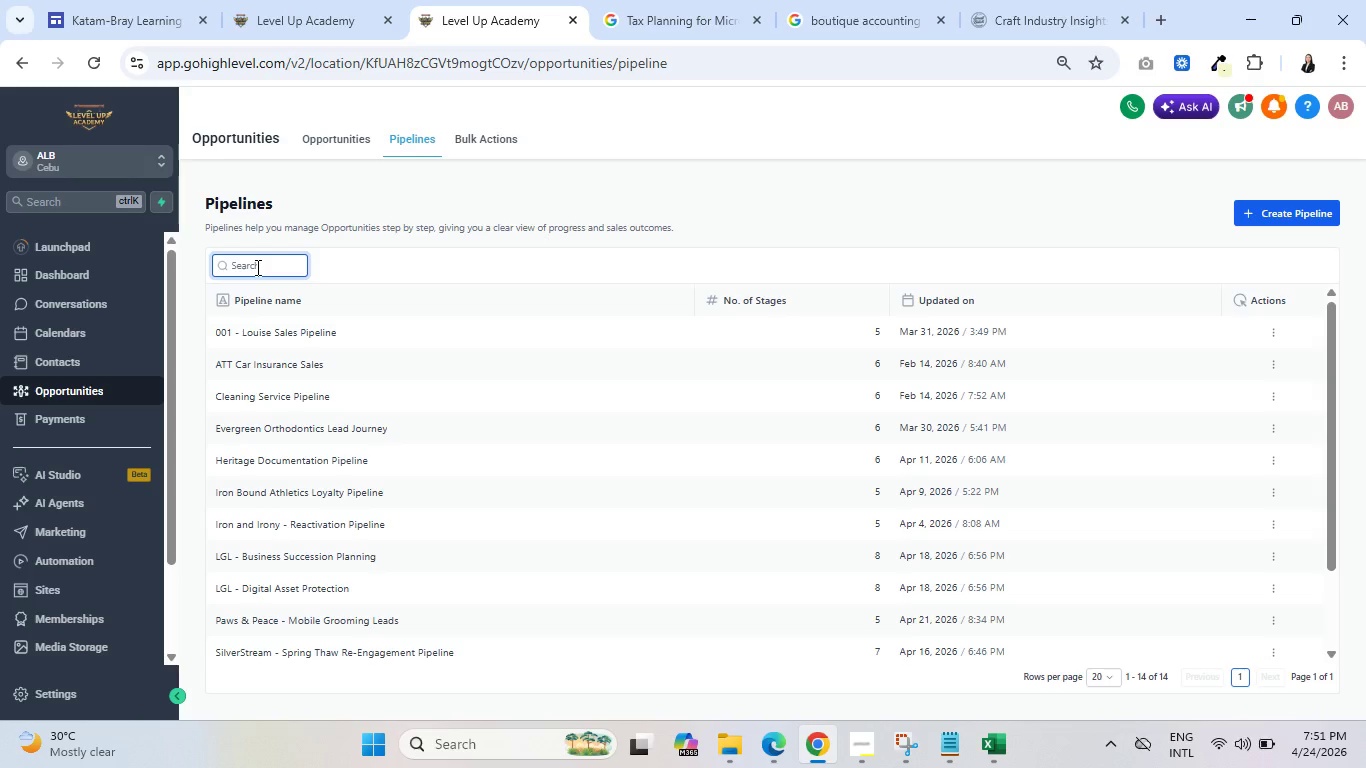 
left_click([475, 144])
 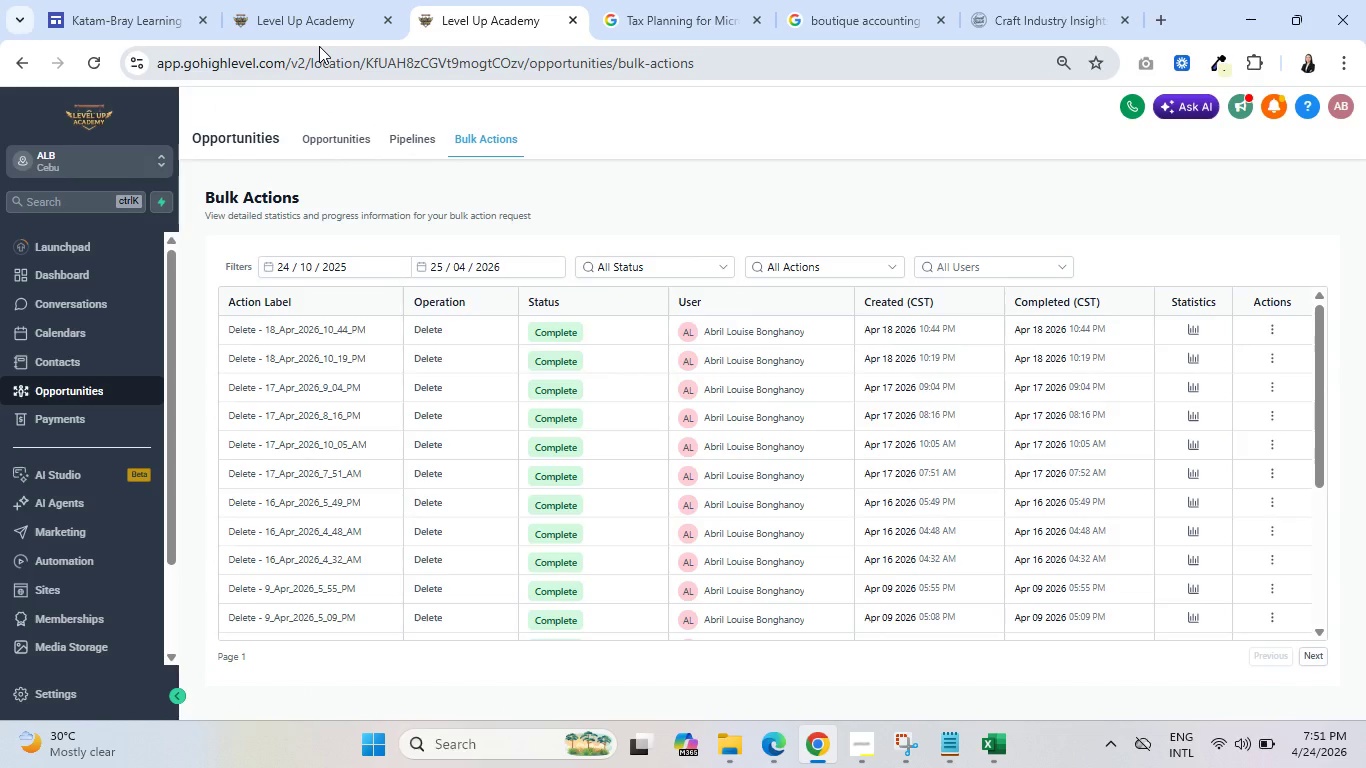 
wait(19.56)
 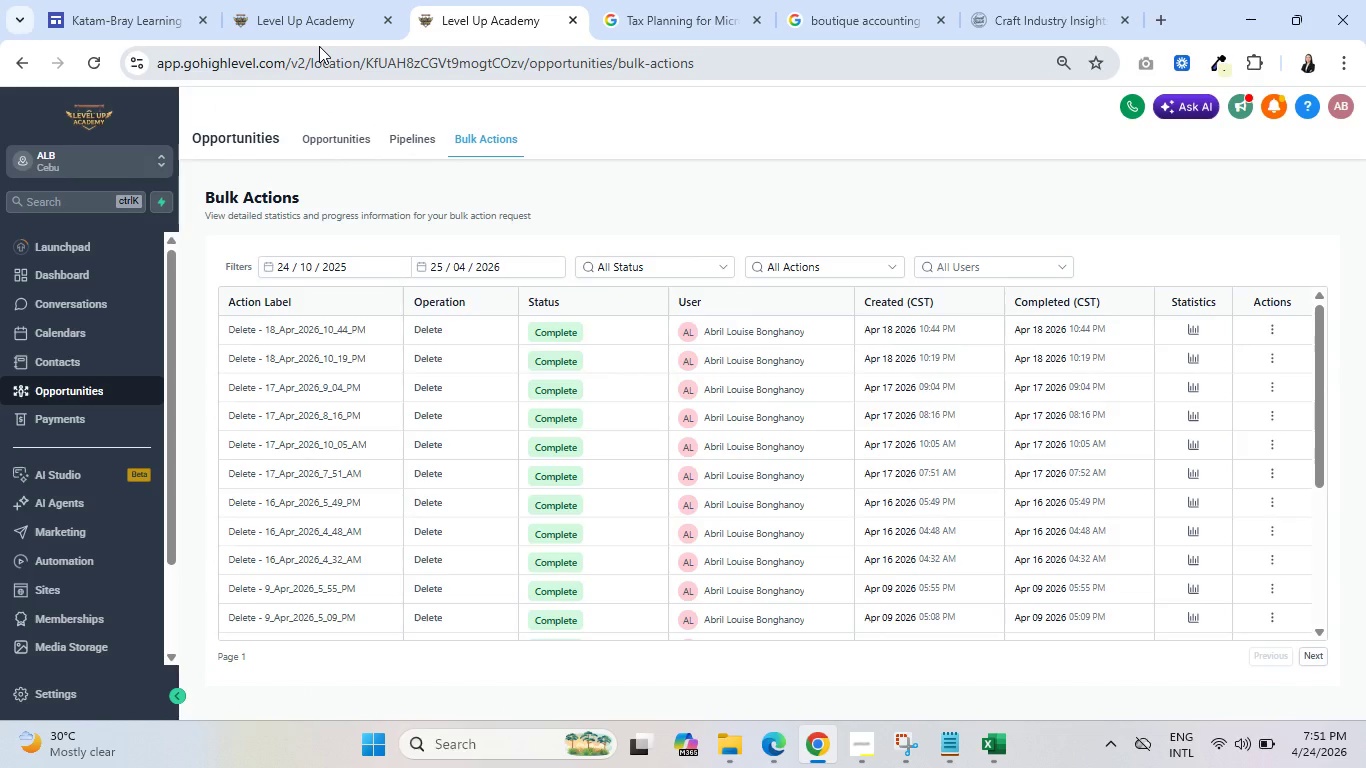 
scroll: coordinate [915, 394], scroll_direction: down, amount: 4.0
 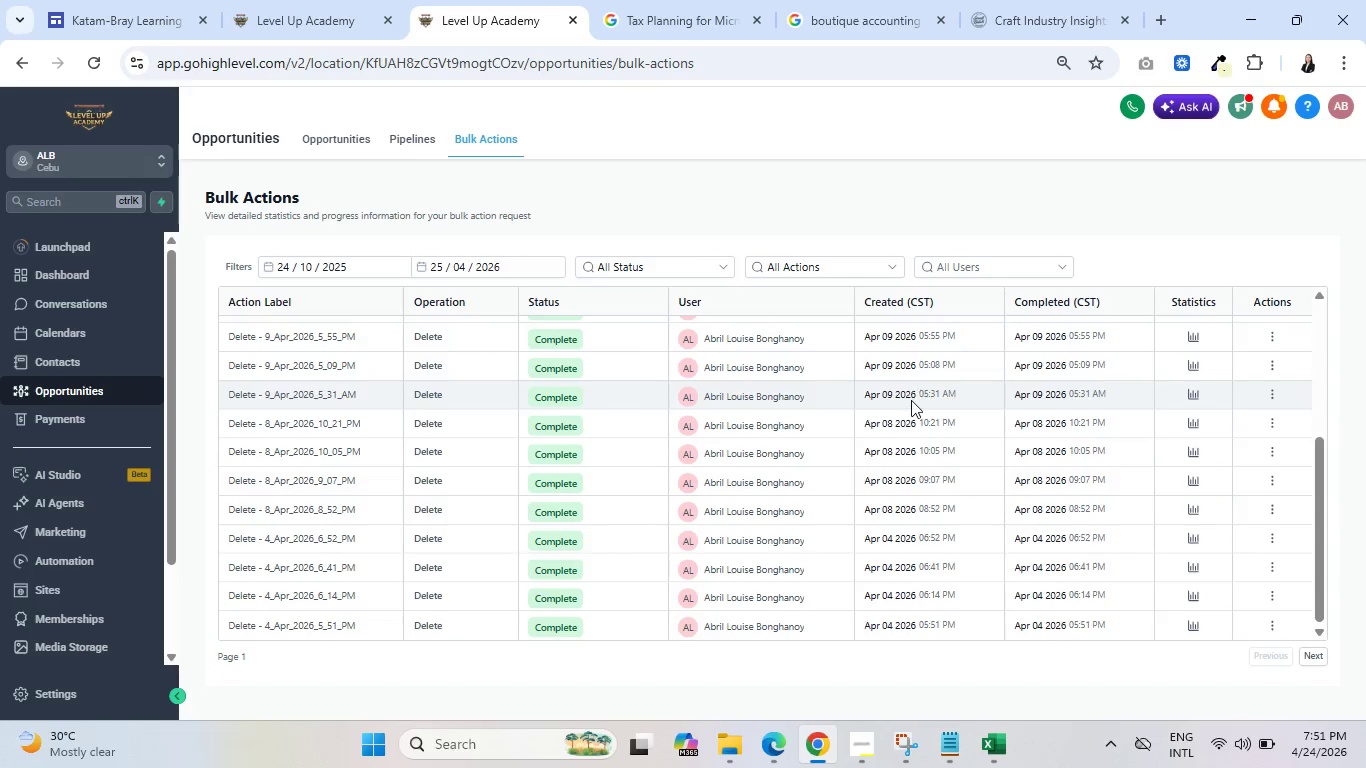 
scroll: coordinate [909, 400], scroll_direction: up, amount: 6.0
 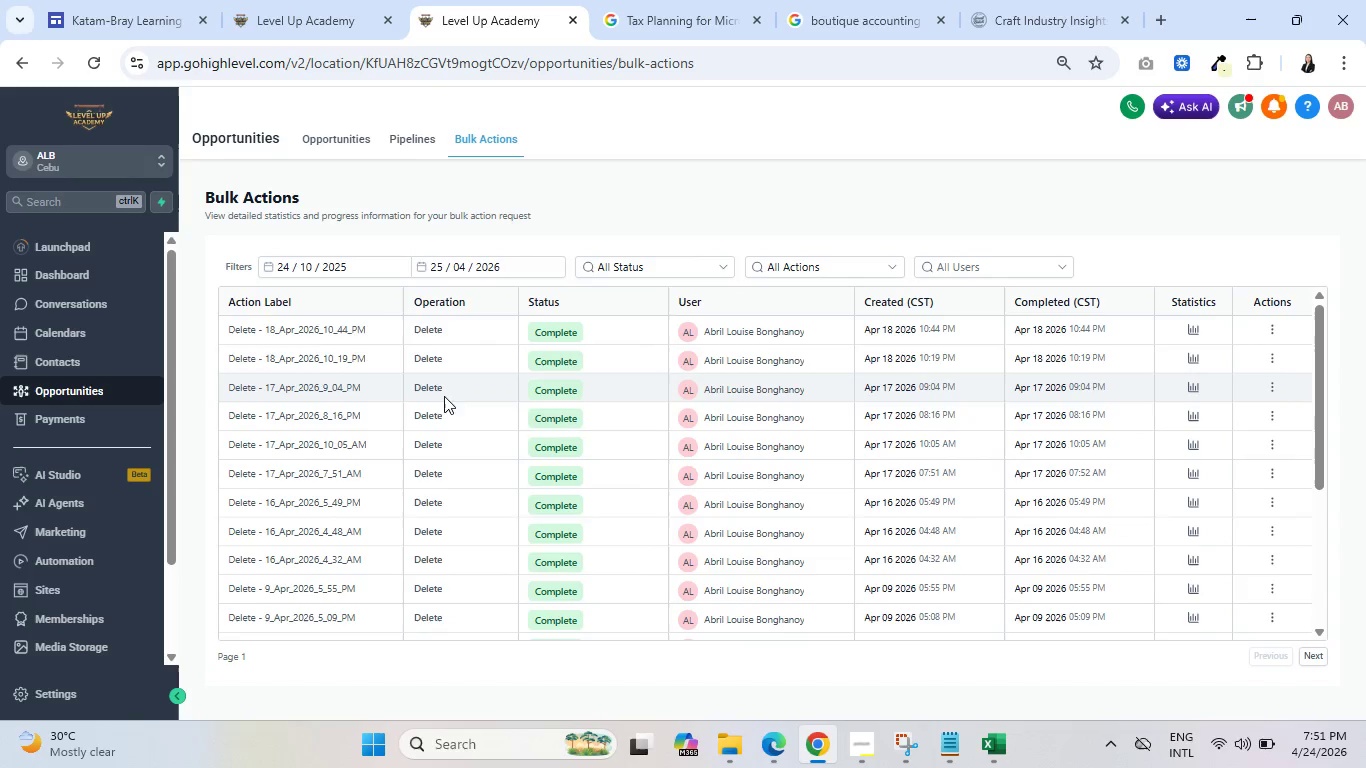 
left_click([413, 127])
 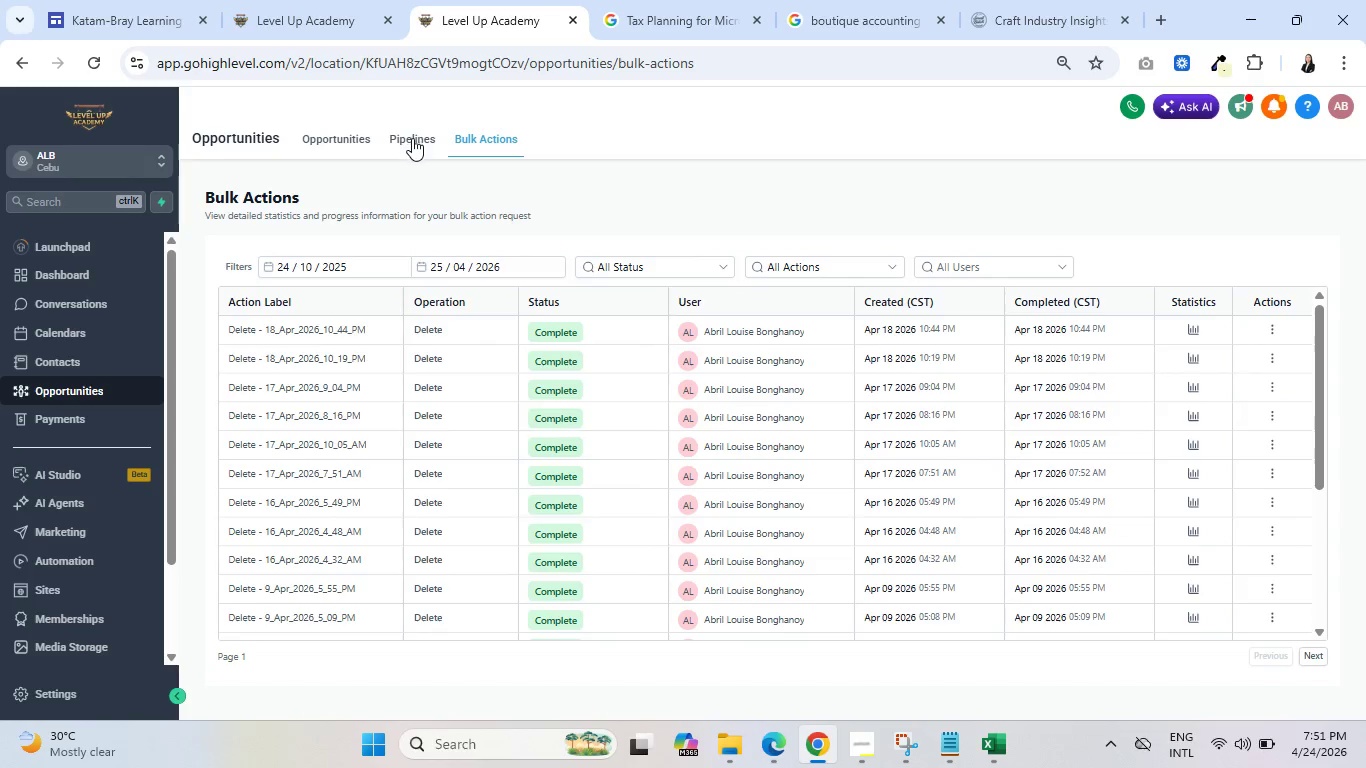 
left_click([412, 138])
 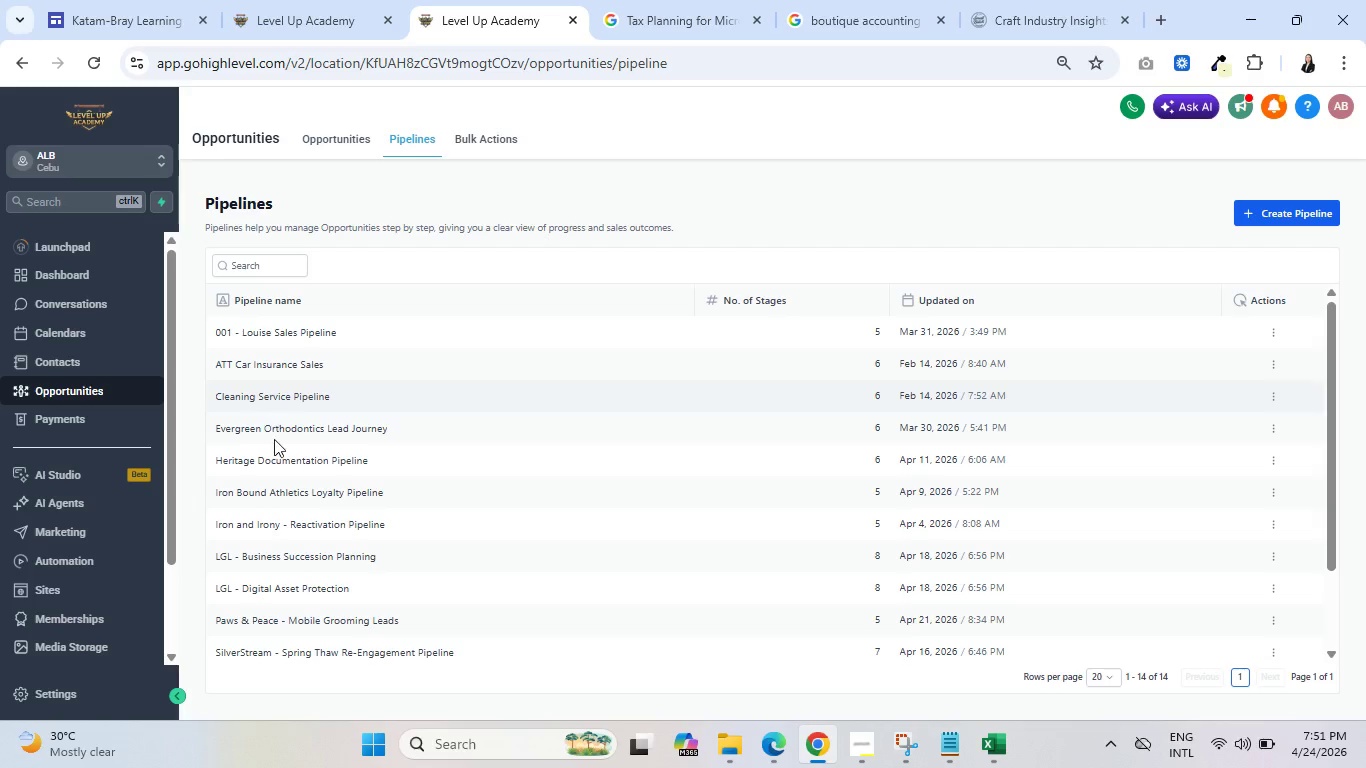 
scroll: coordinate [298, 528], scroll_direction: down, amount: 3.0
 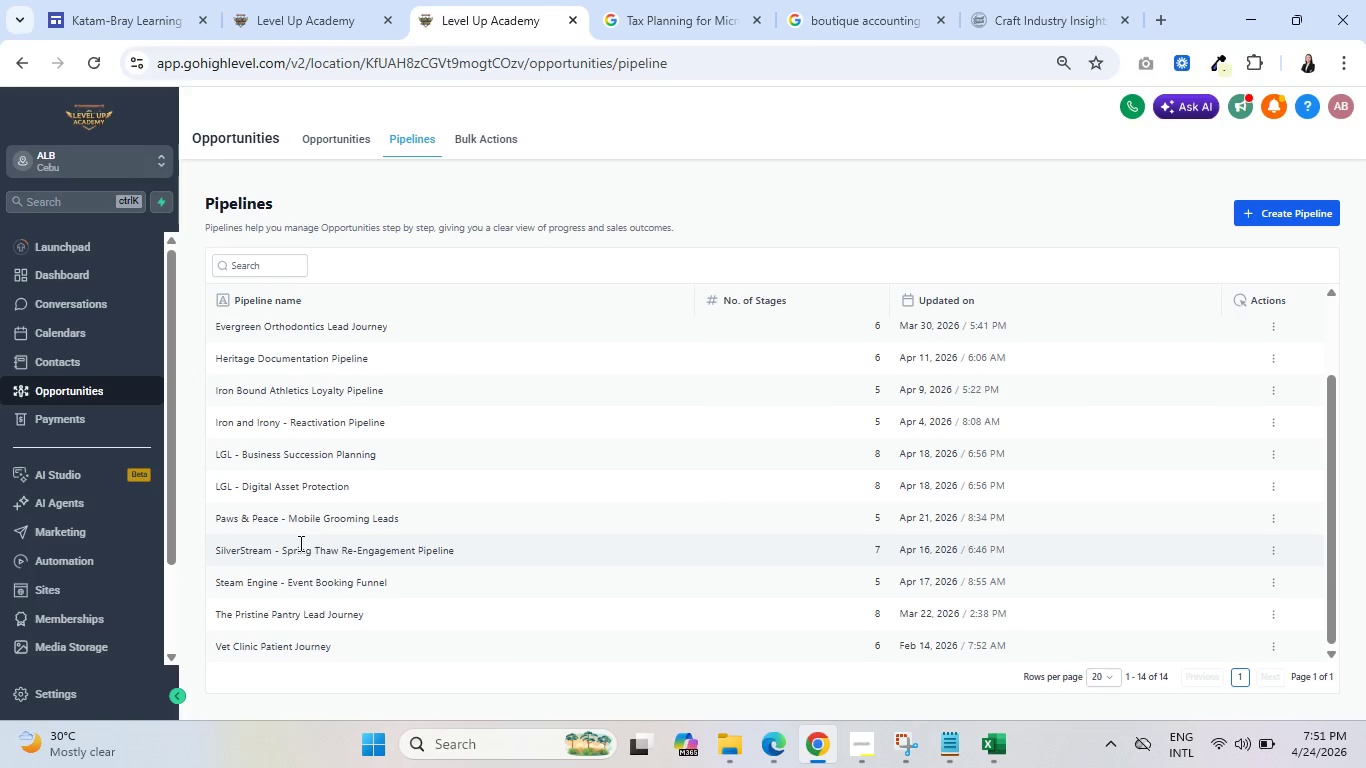 
scroll: coordinate [299, 543], scroll_direction: up, amount: 4.0
 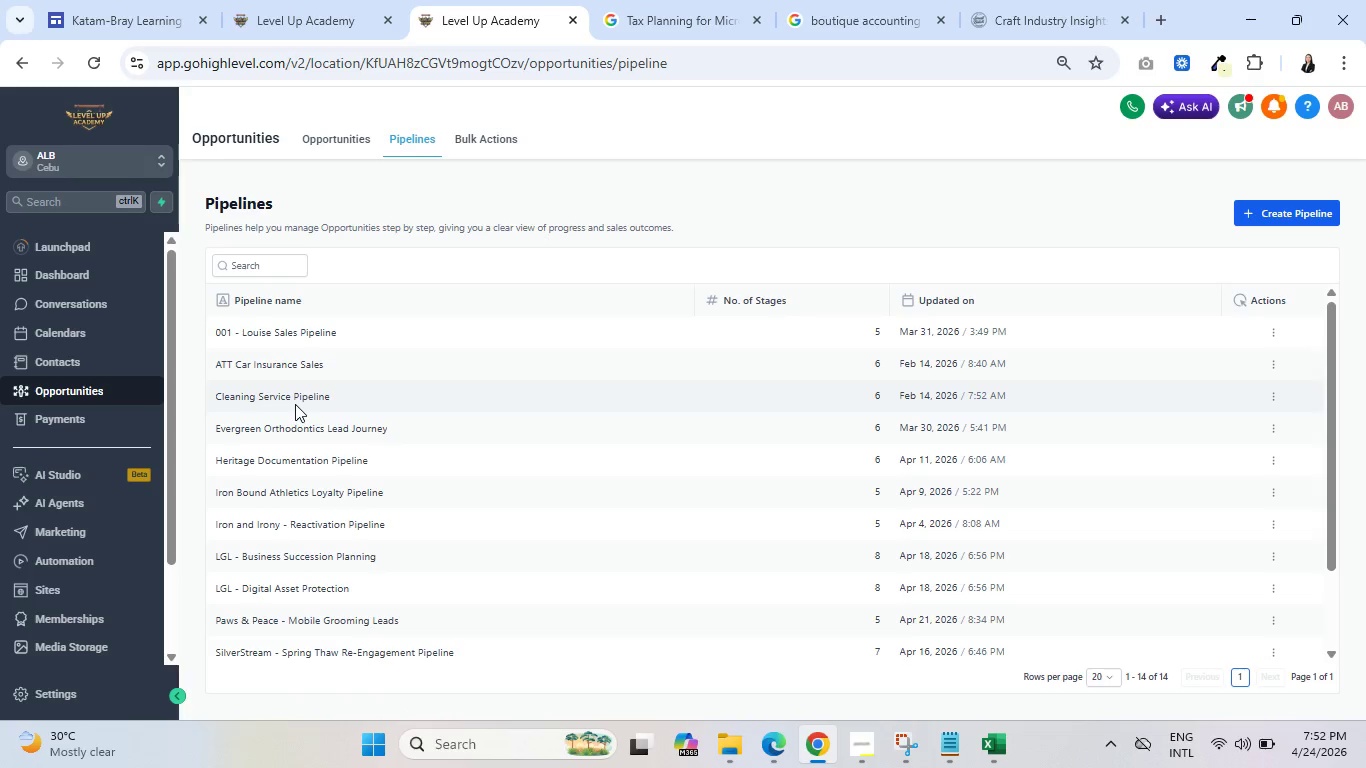 
wait(15.04)
 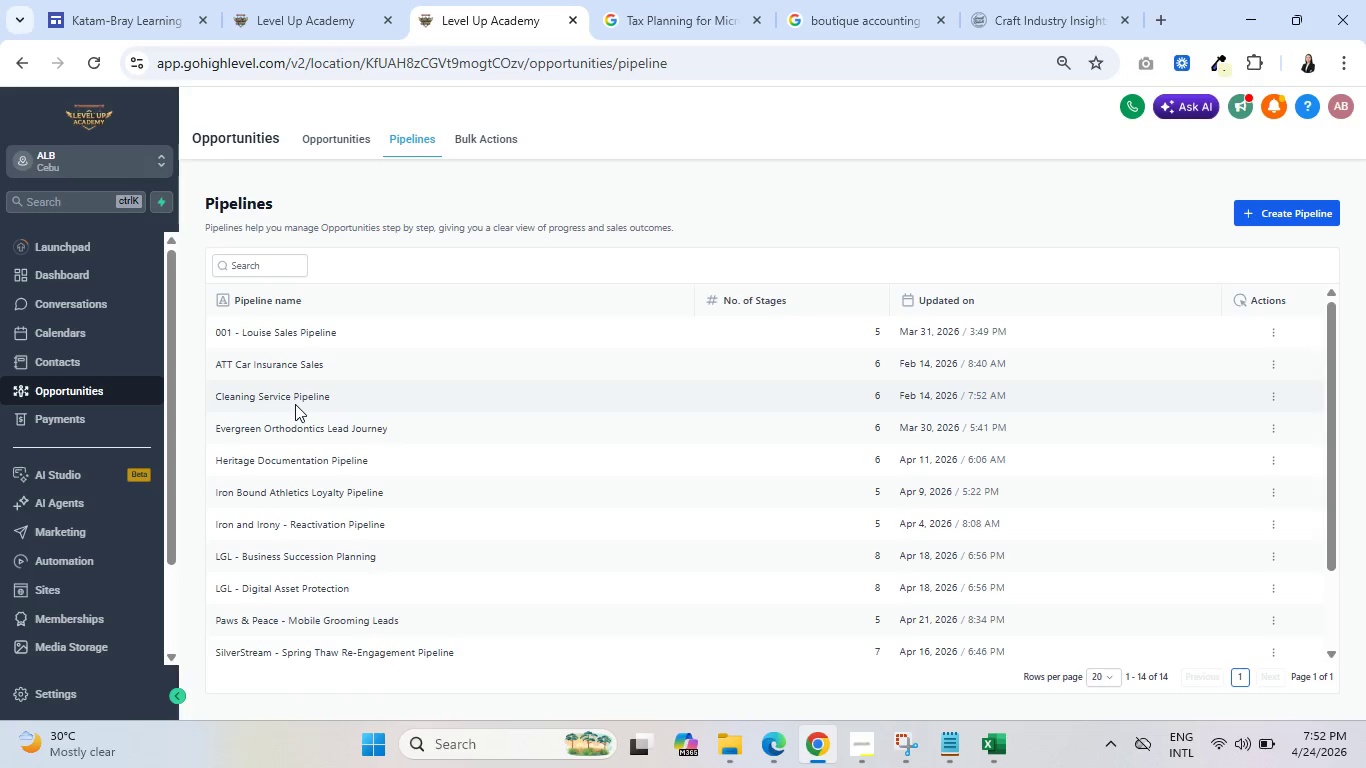 
scroll: coordinate [247, 561], scroll_direction: down, amount: 1.0
 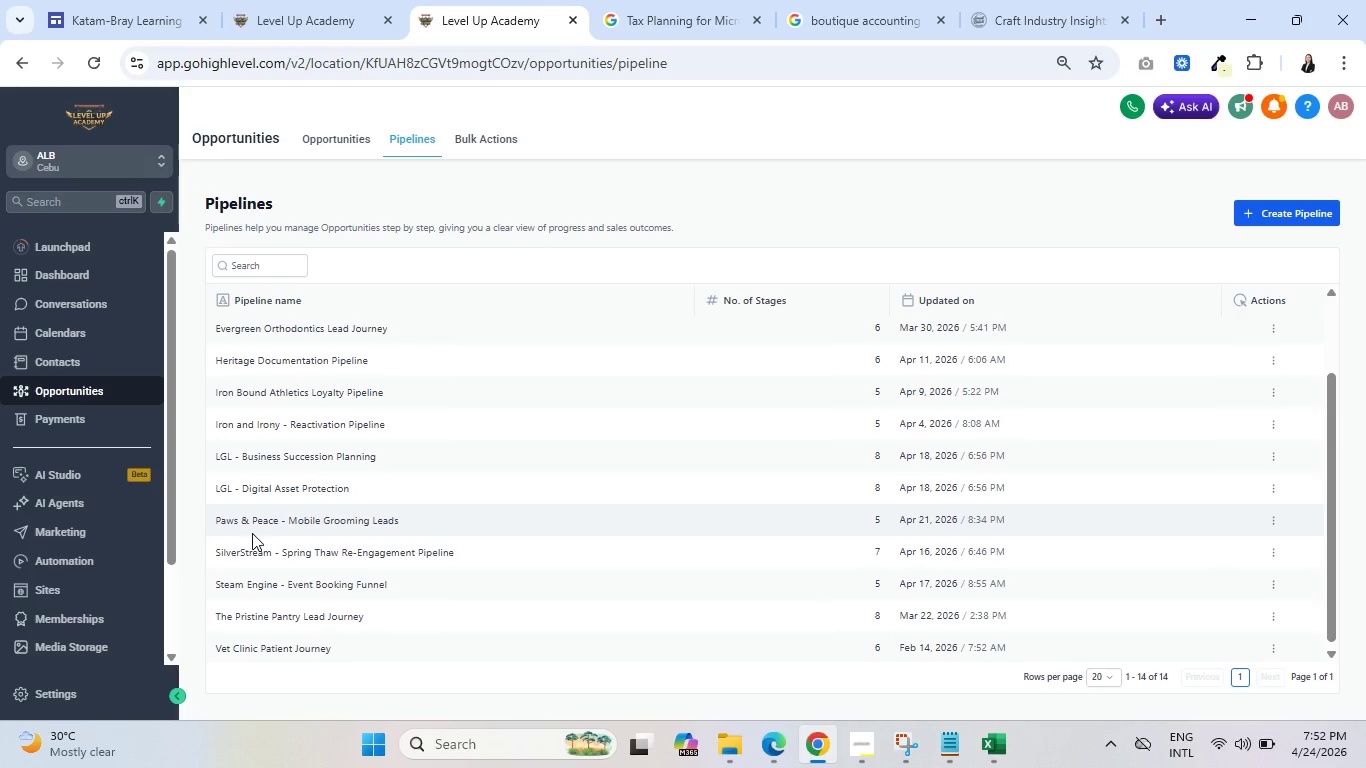 
wait(19.27)
 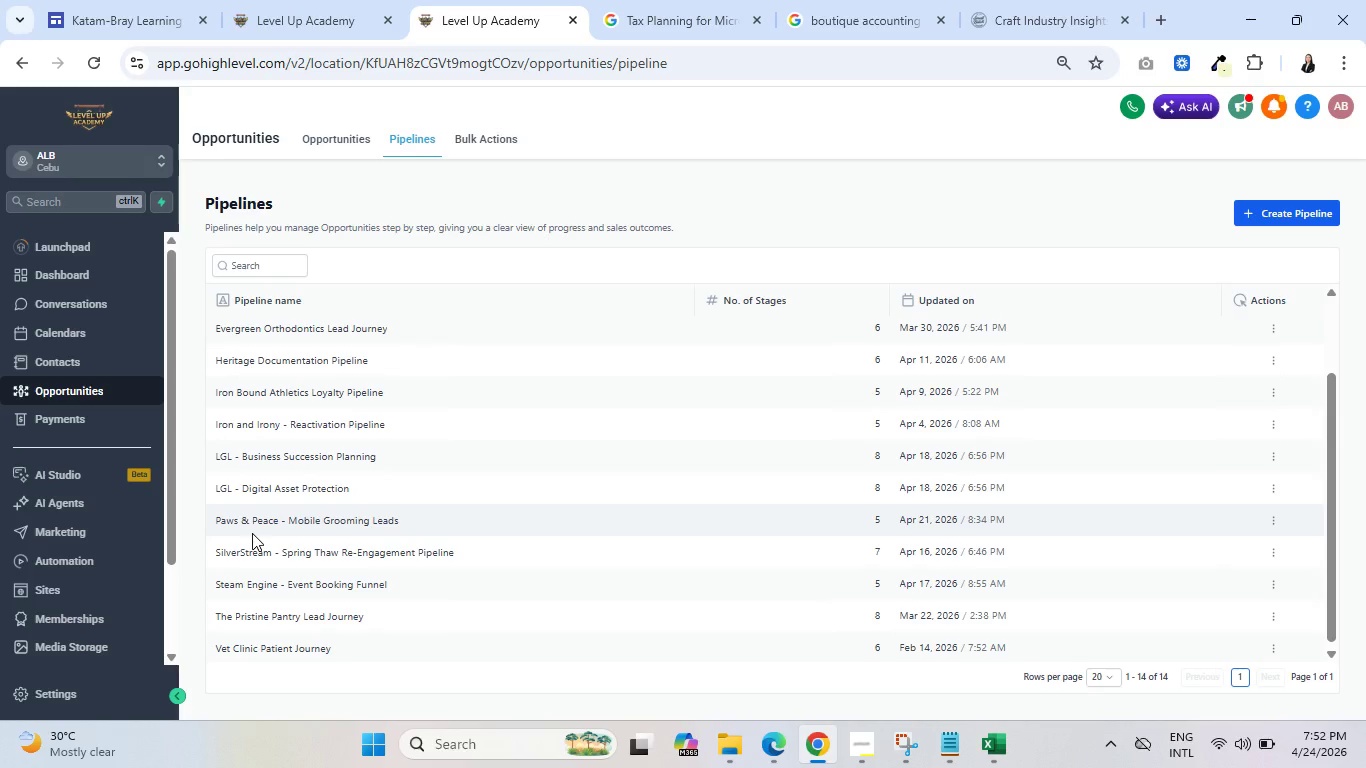 
scroll: coordinate [294, 537], scroll_direction: down, amount: 2.0
 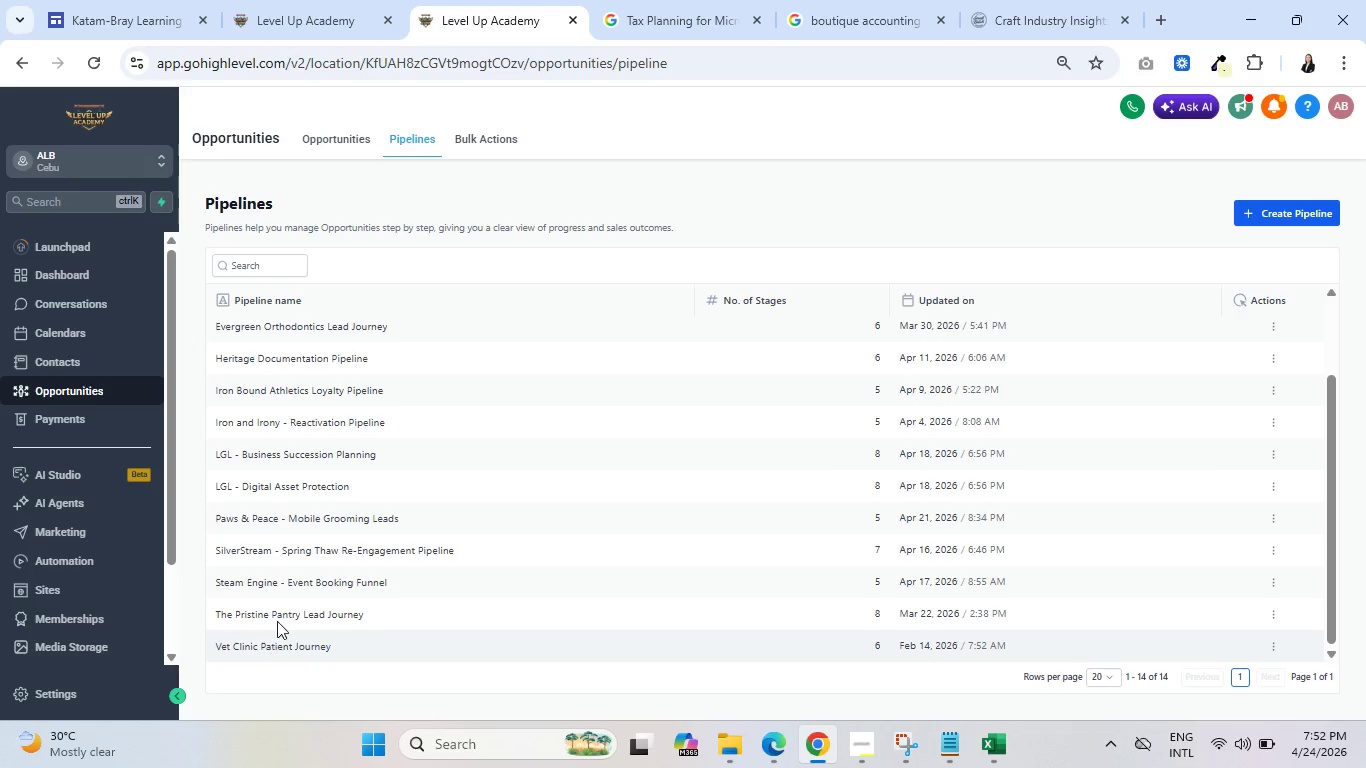 
scroll: coordinate [306, 573], scroll_direction: up, amount: 1.0
 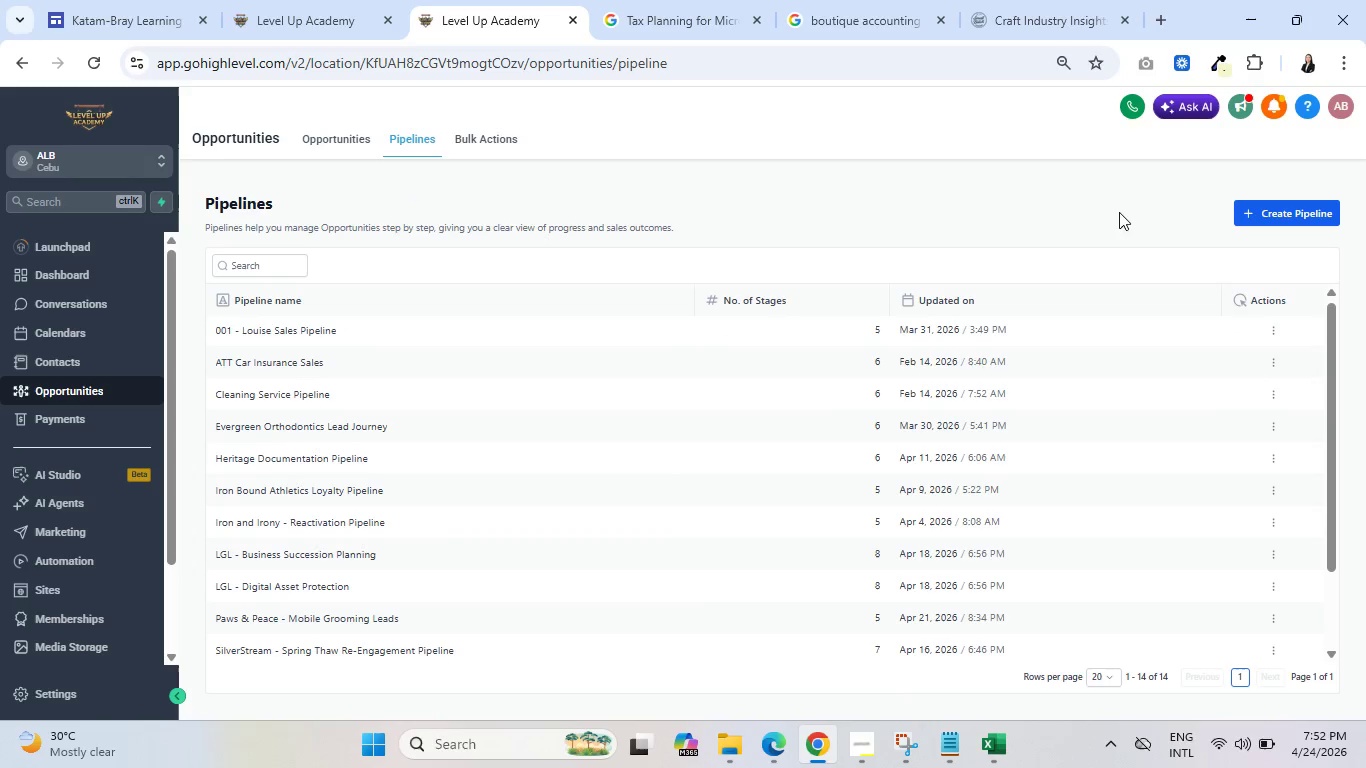 
left_click([1277, 216])
 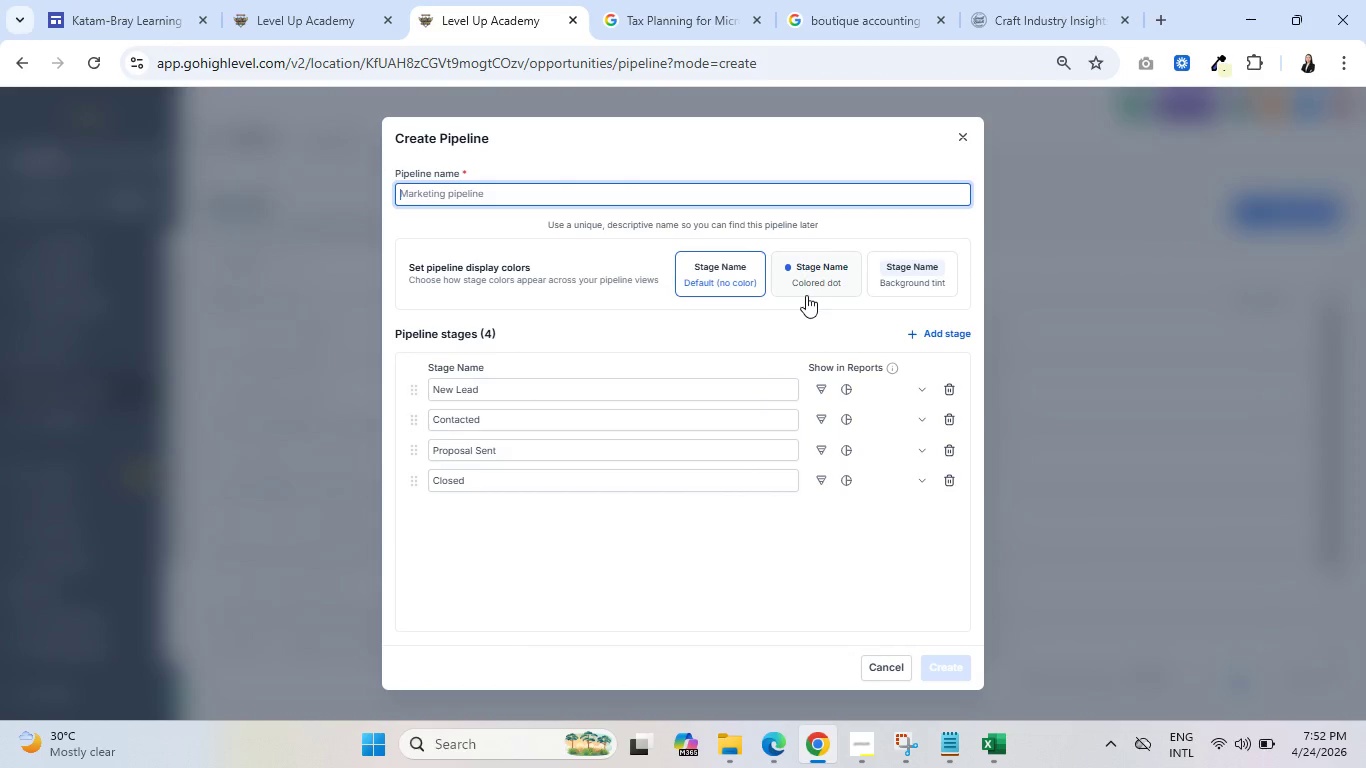 
wait(8.58)
 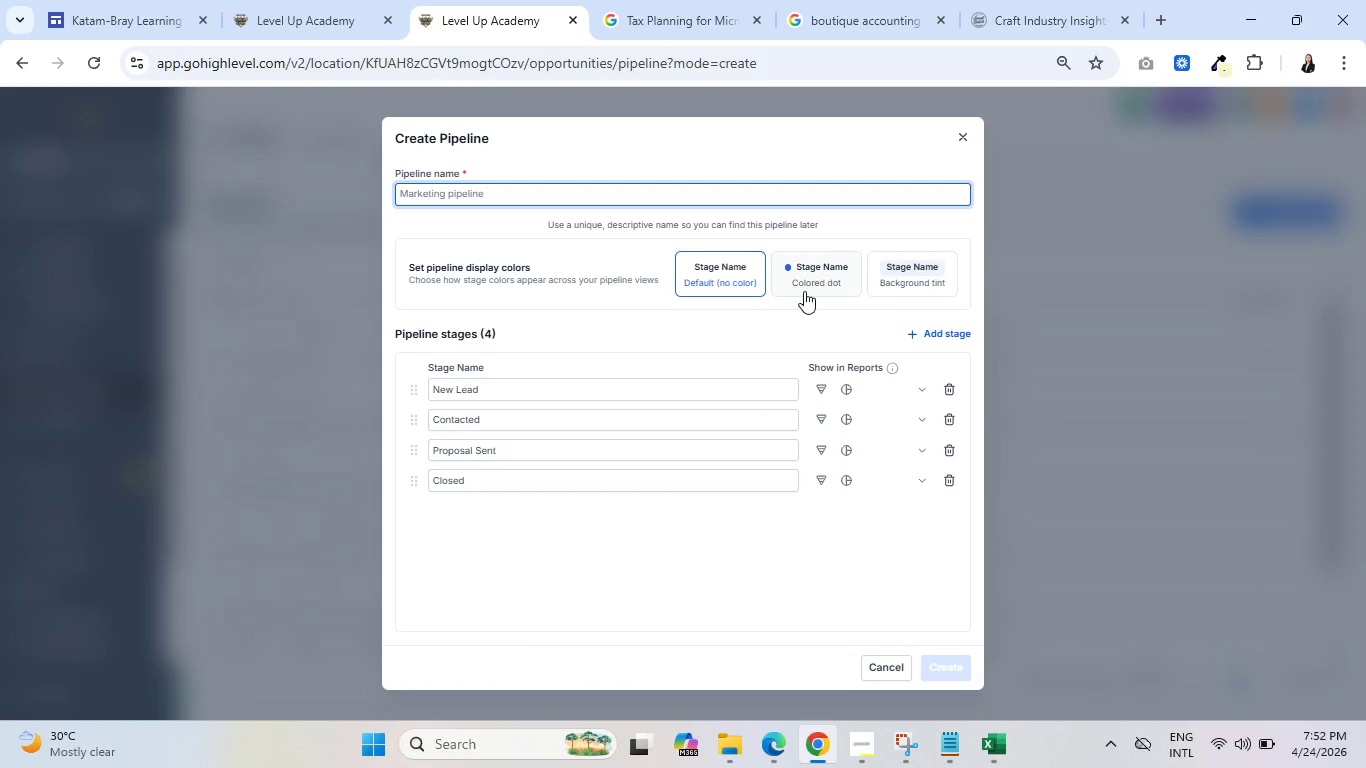 
type(Bkue )
key(Backspace)
key(Backspace)
key(Backspace)
key(Backspace)
type(lue Ledger: )
 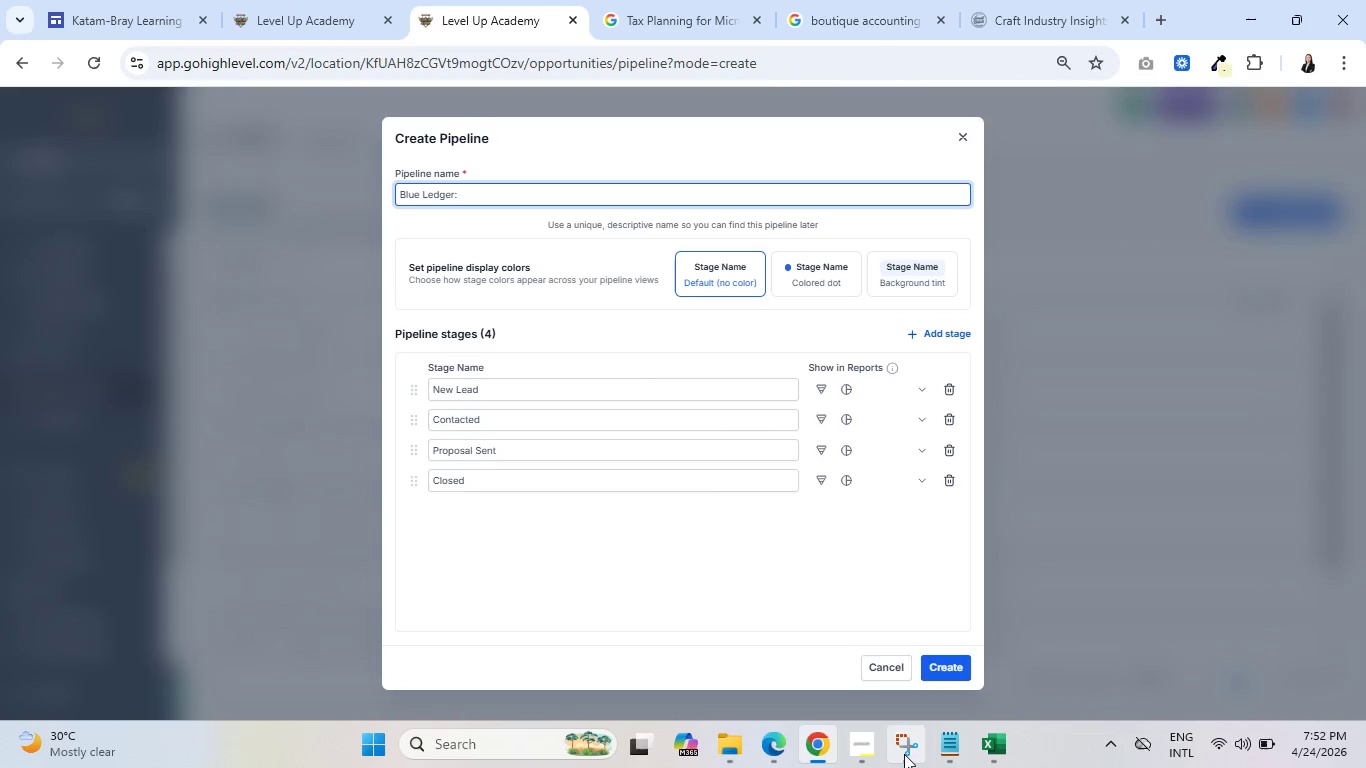 
left_click([865, 746])